 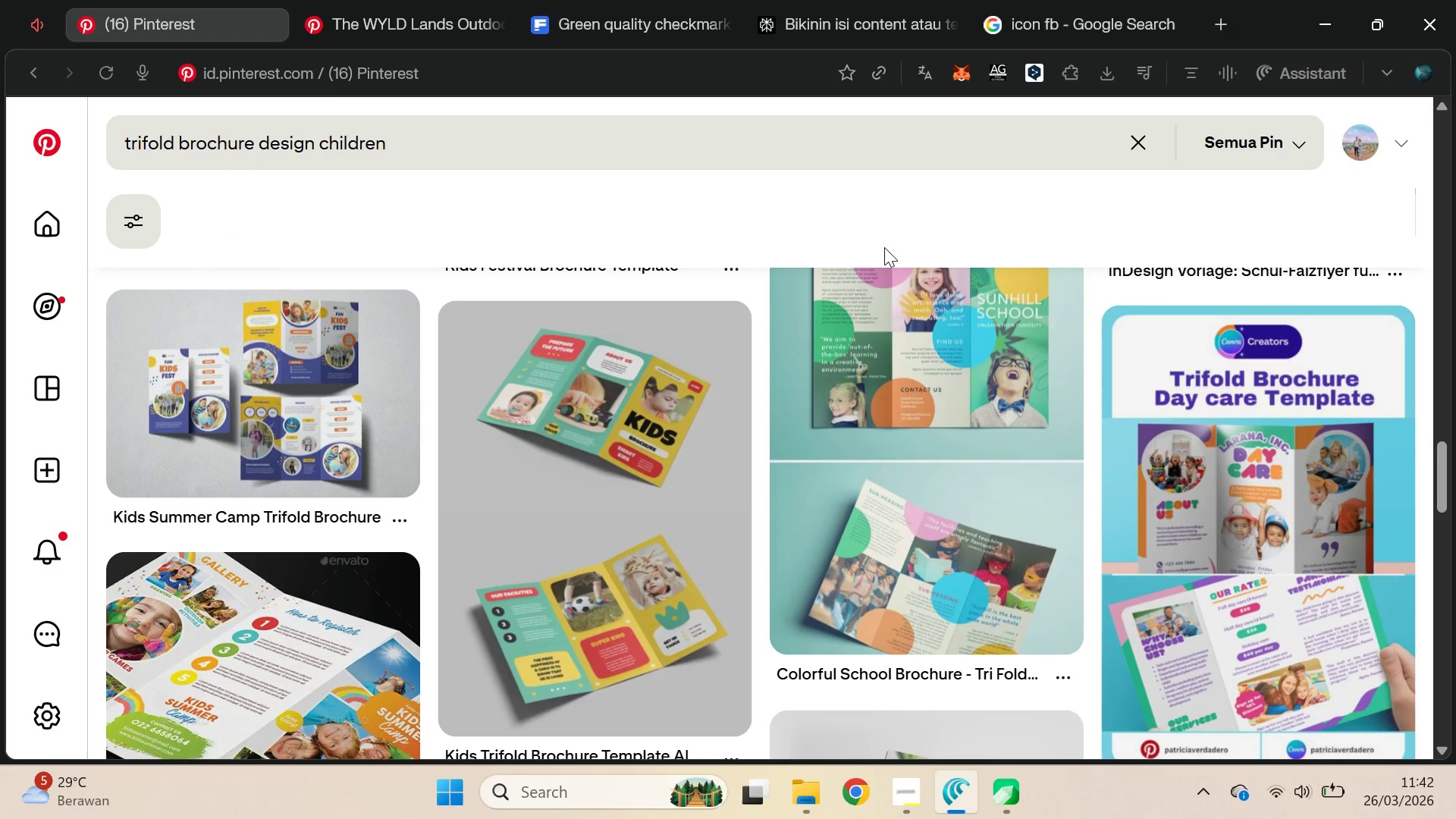 
key(Alt+AltLeft)
 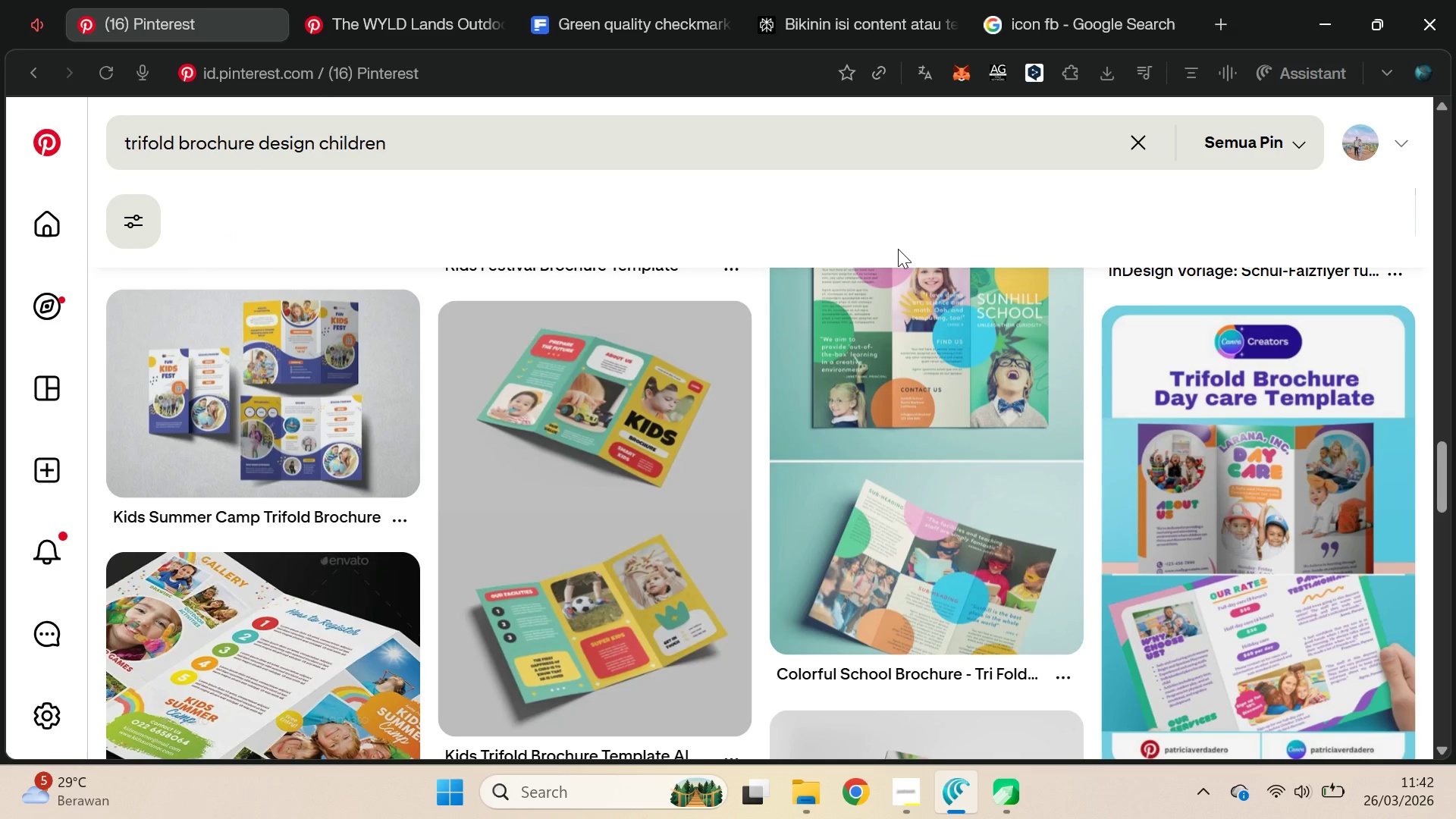 
key(Alt+Tab)
 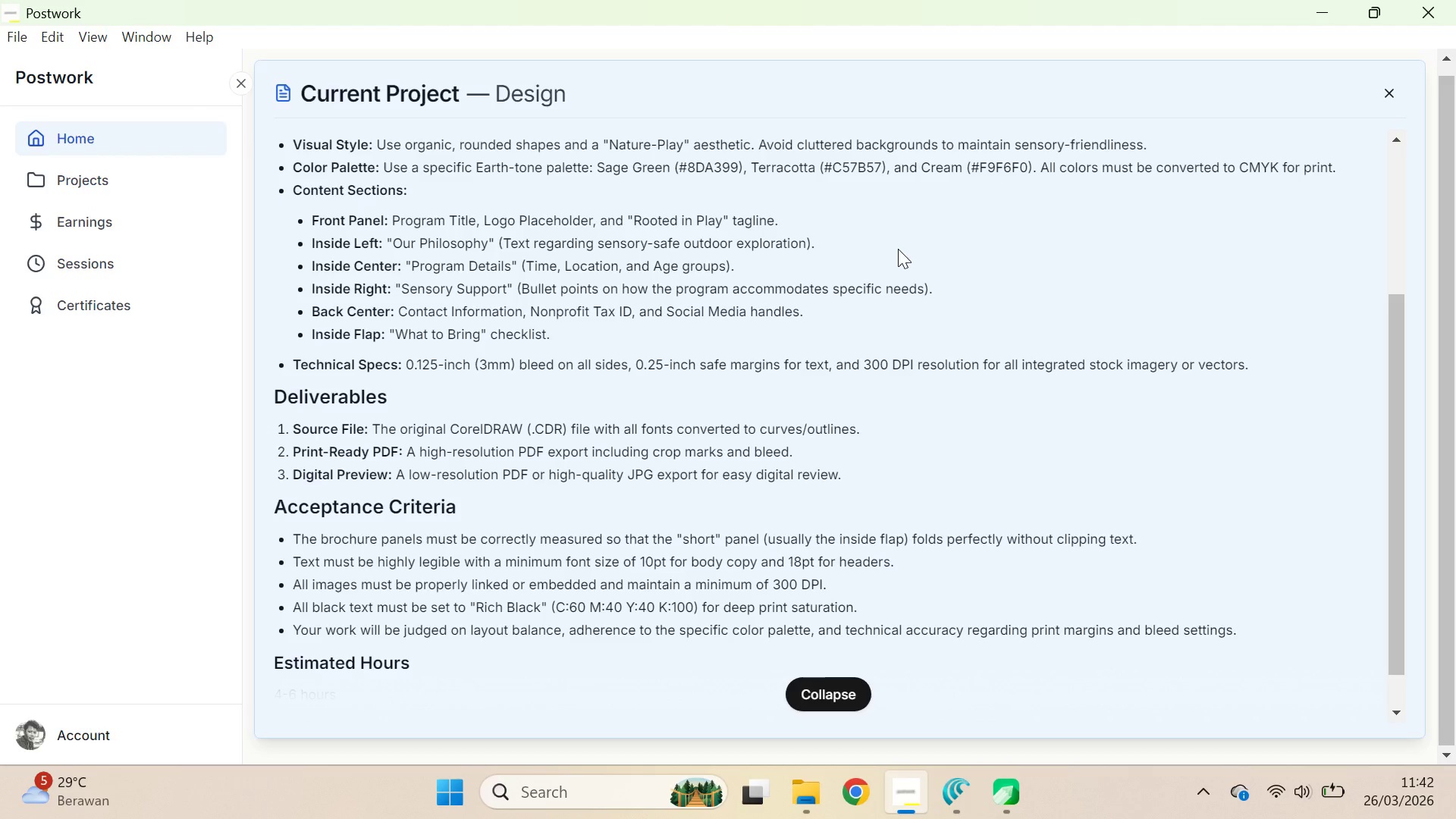 
key(Alt+AltLeft)
 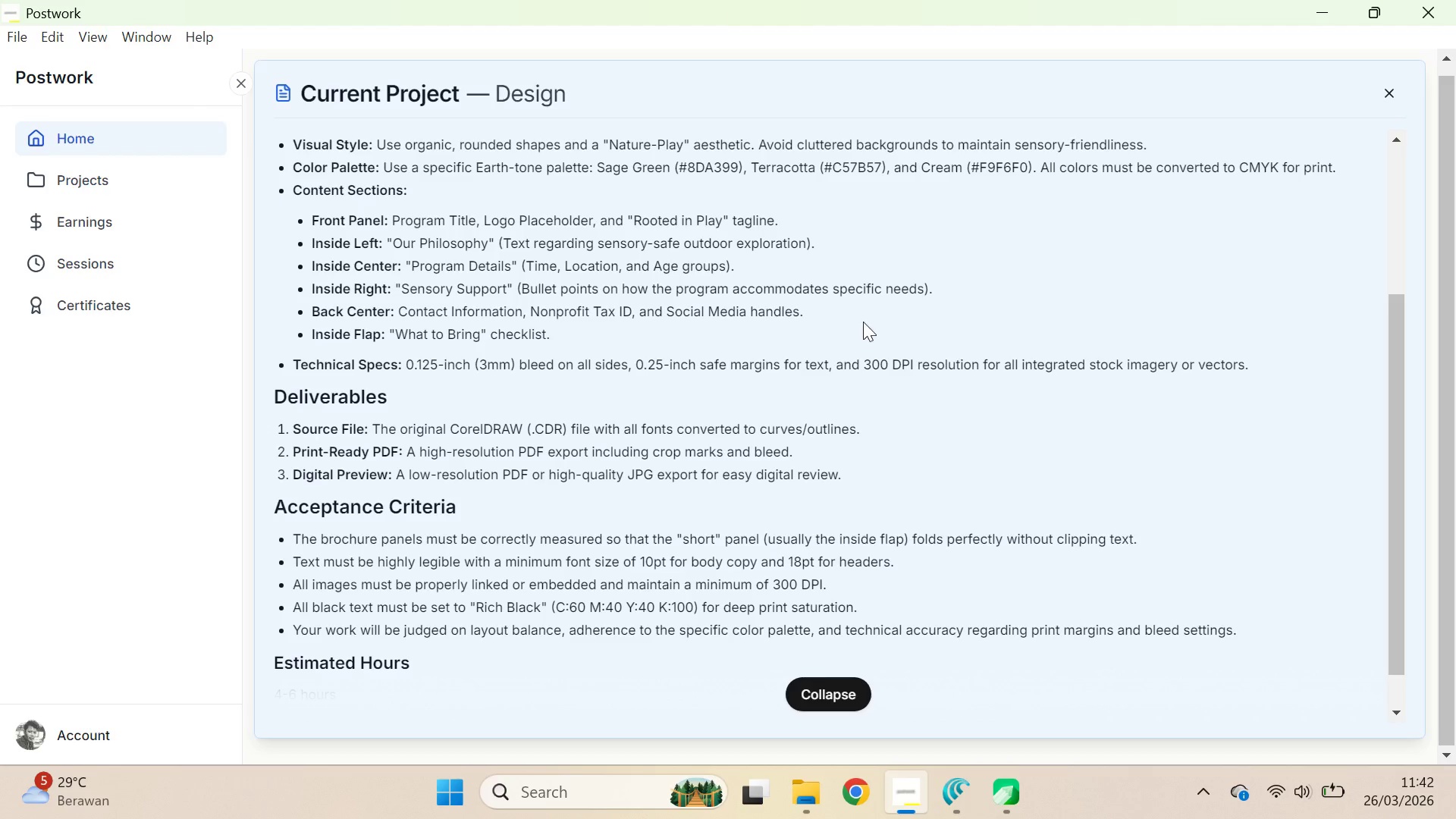 
key(Alt+Tab)
 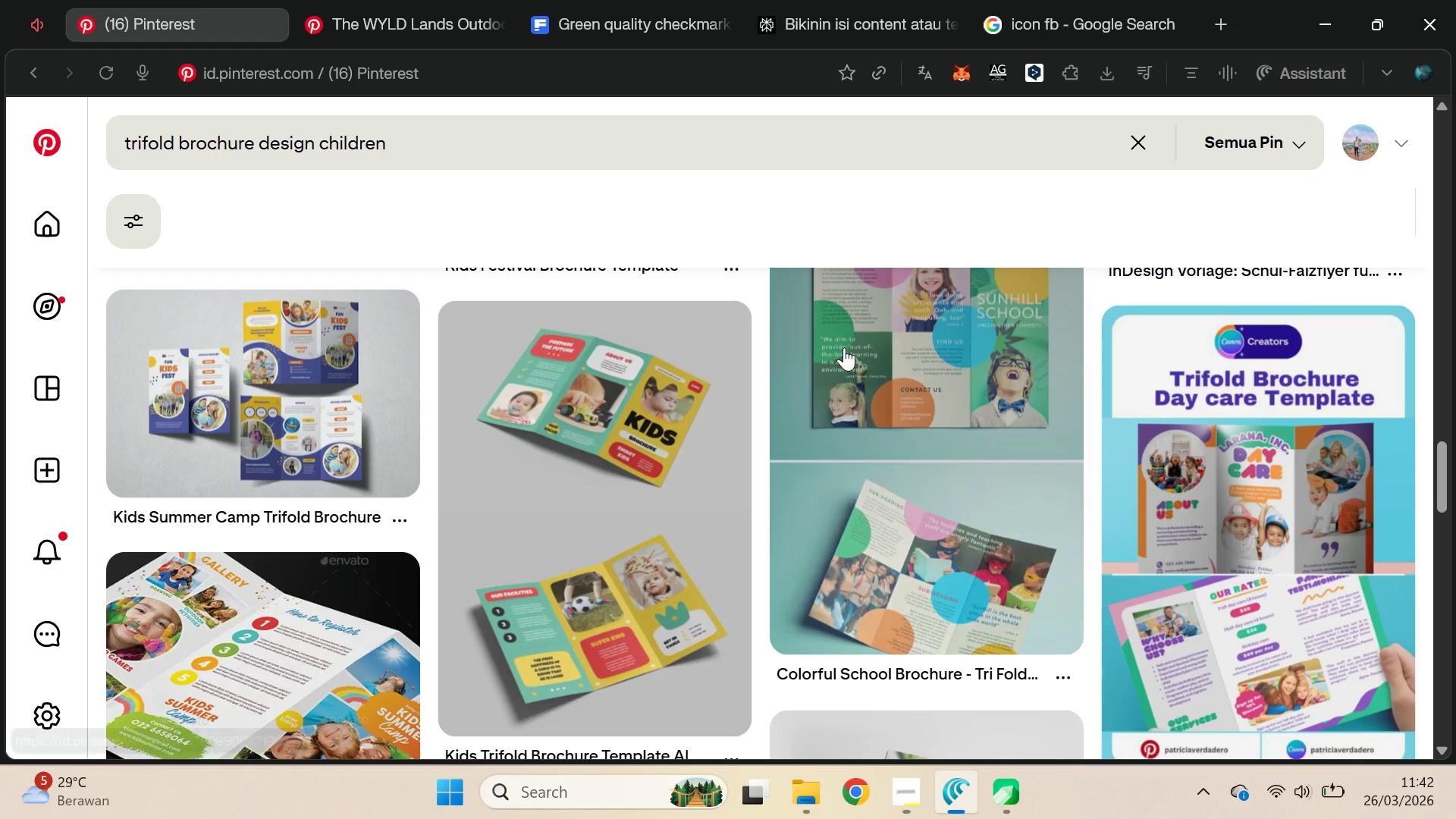 
key(Alt+Tab)
 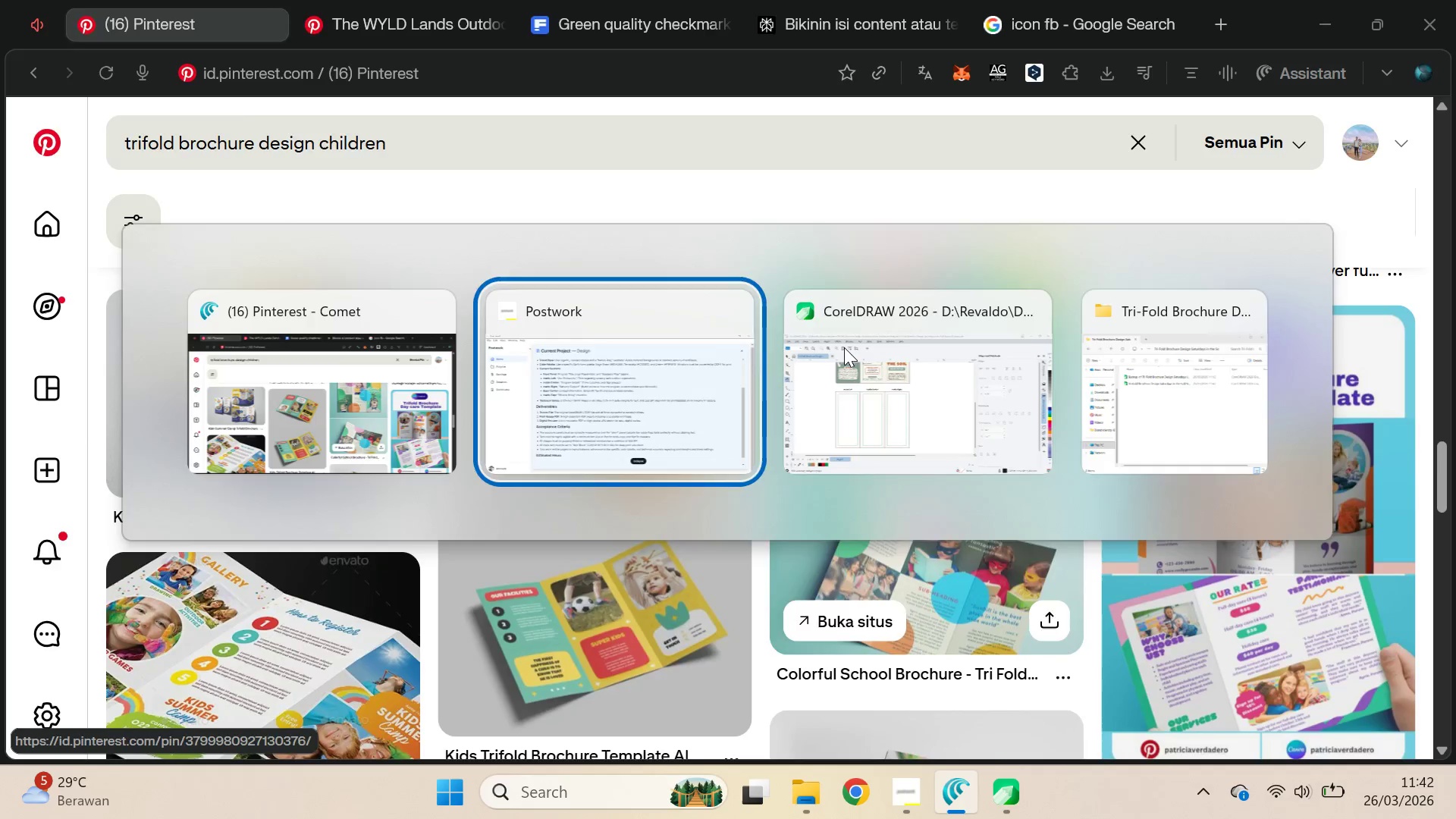 
key(Alt+Tab)
 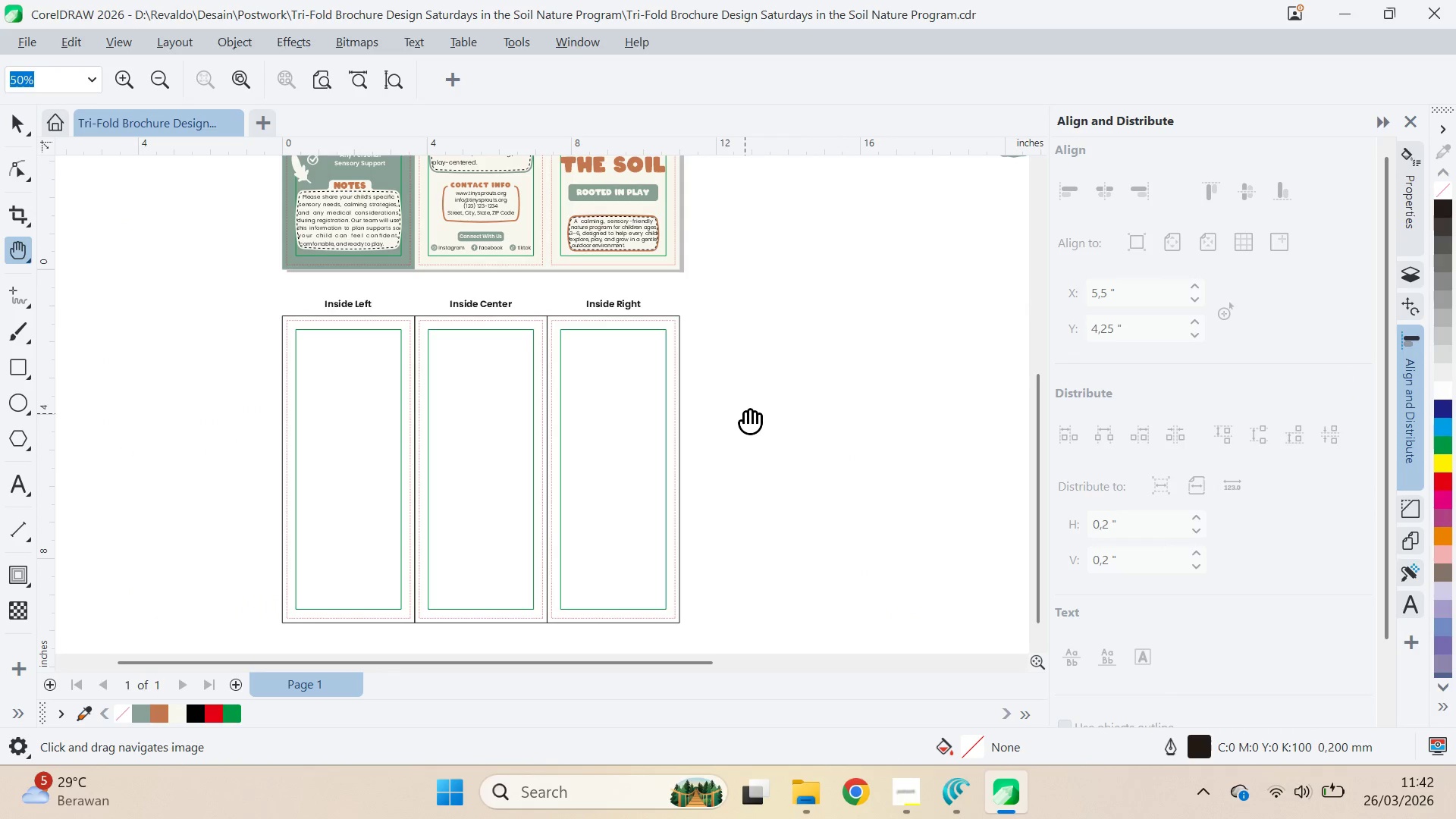 
left_click_drag(start_coordinate=[748, 414], to_coordinate=[771, 442])
 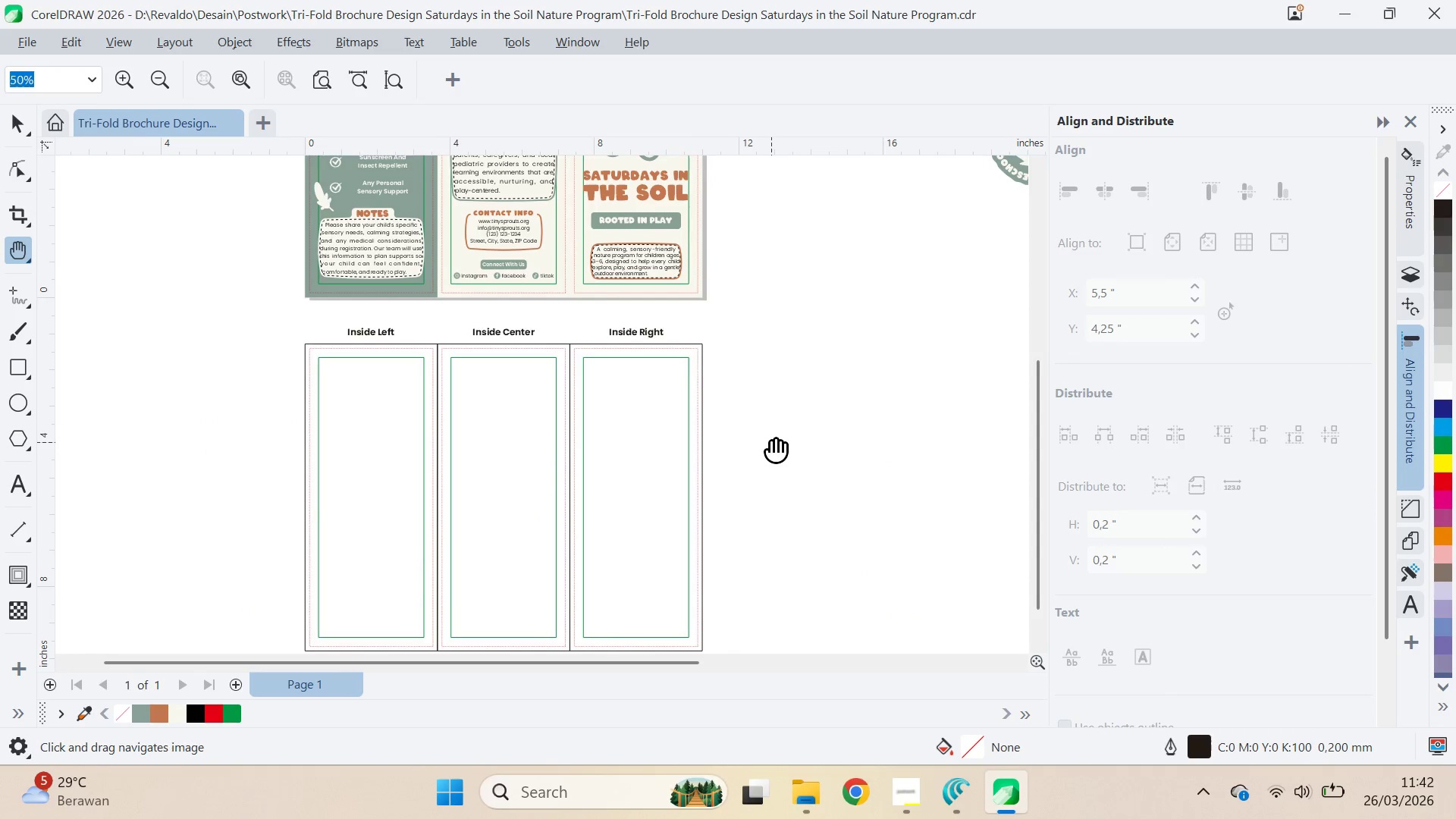 
left_click_drag(start_coordinate=[771, 442], to_coordinate=[768, 417])
 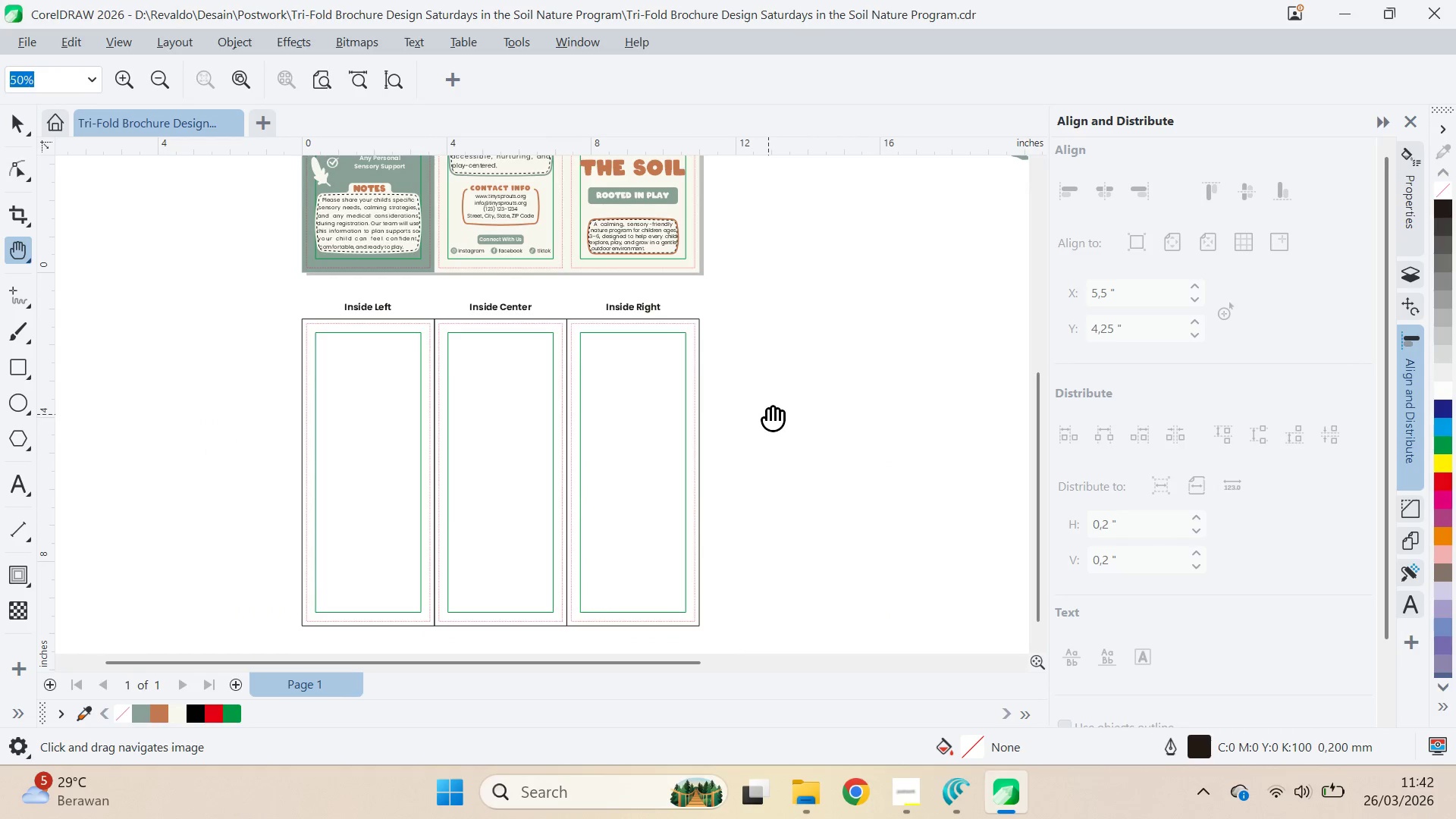 
key(V)
 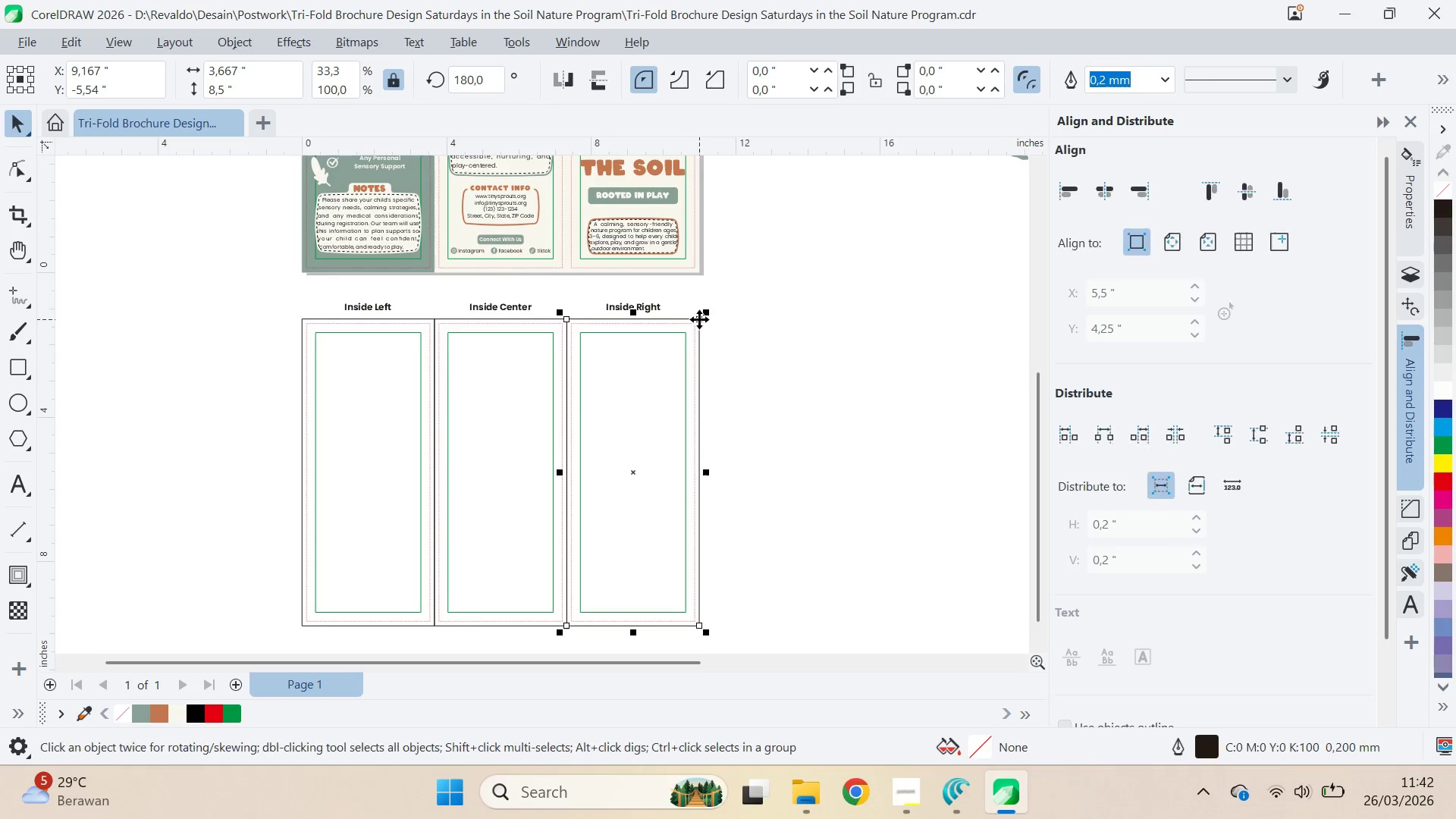 
hold_key(key=ShiftLeft, duration=1.19)
left_click([439, 318])
 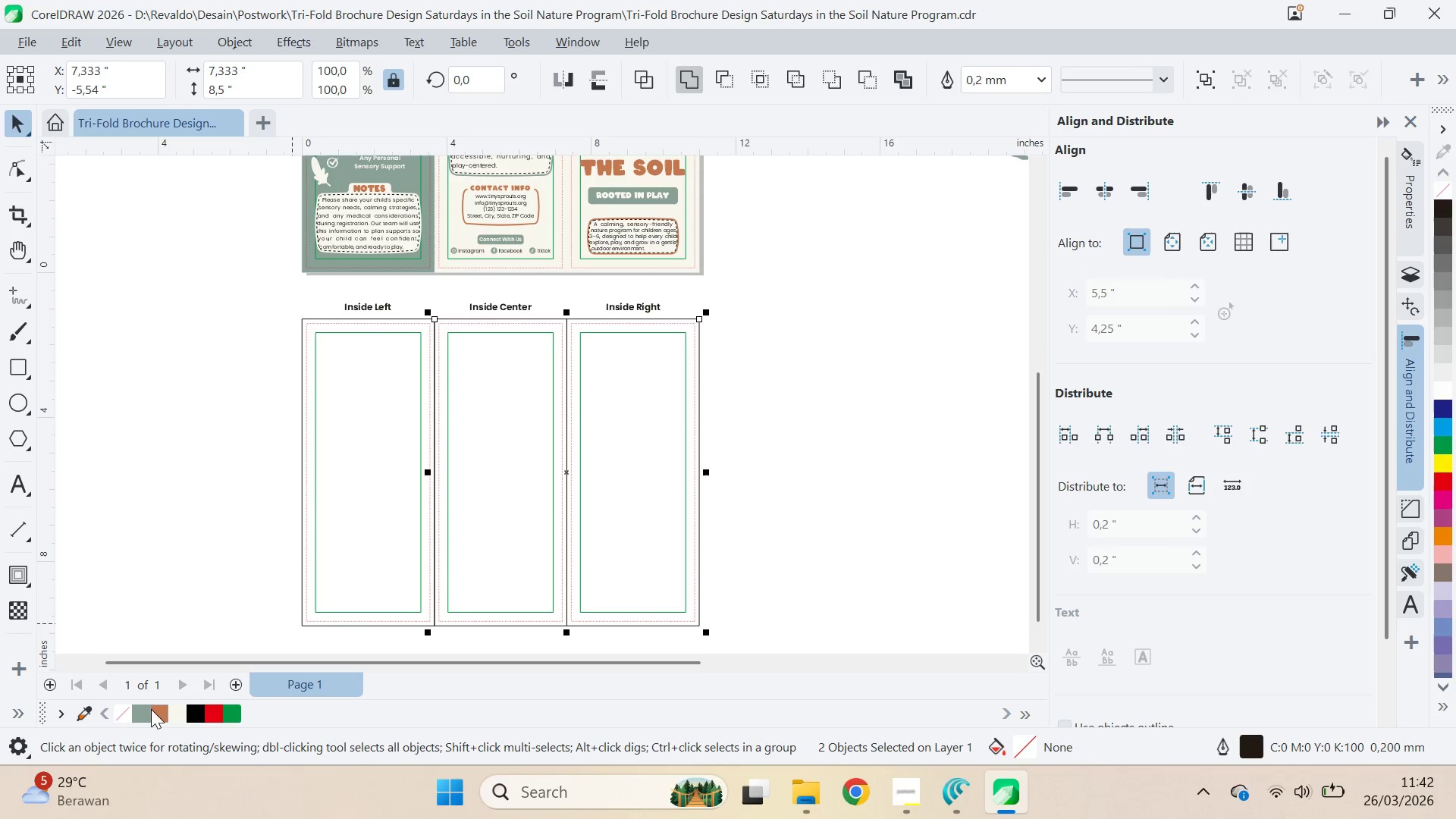 
left_click([140, 720])
 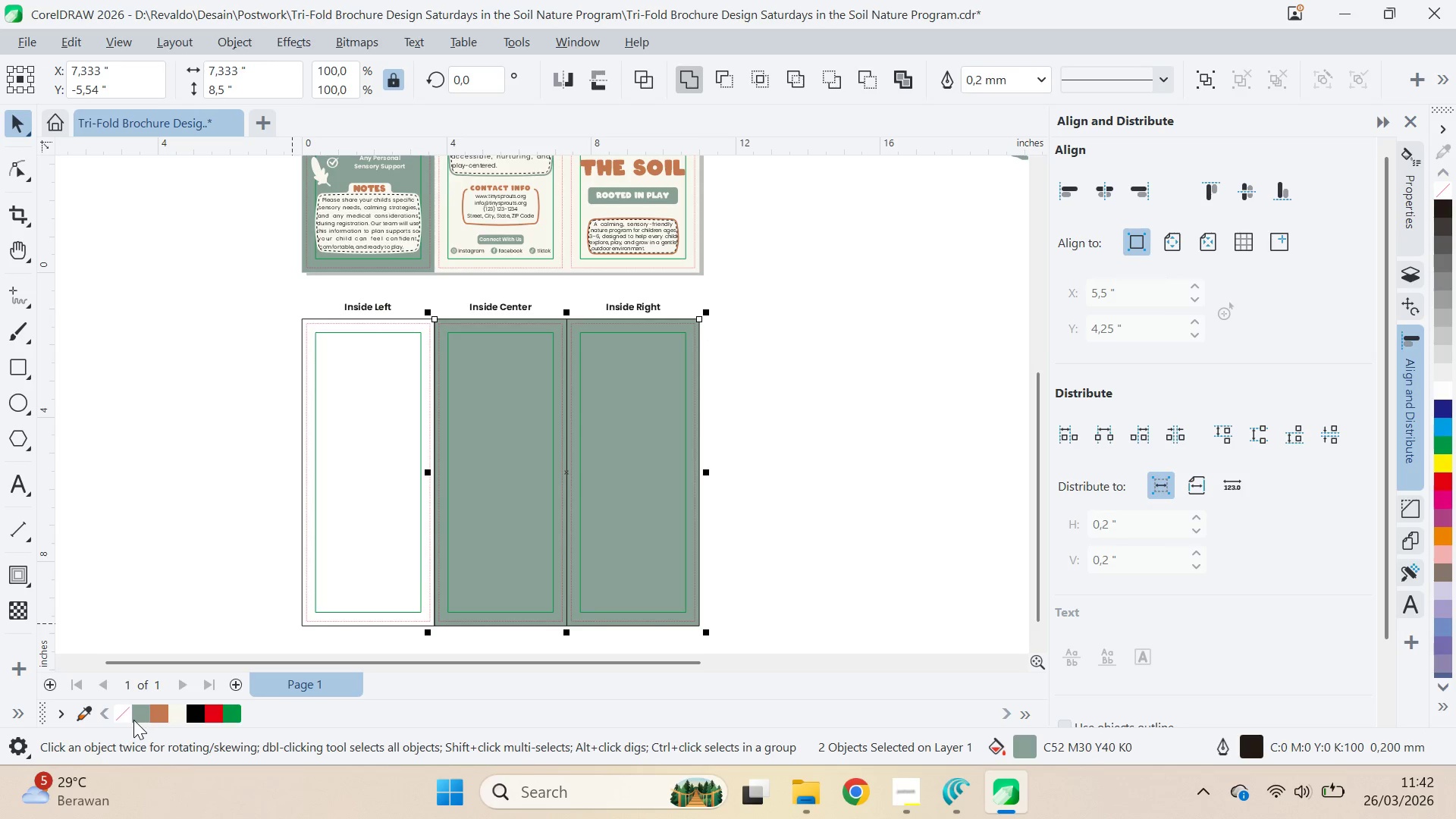 
right_click([120, 715])
 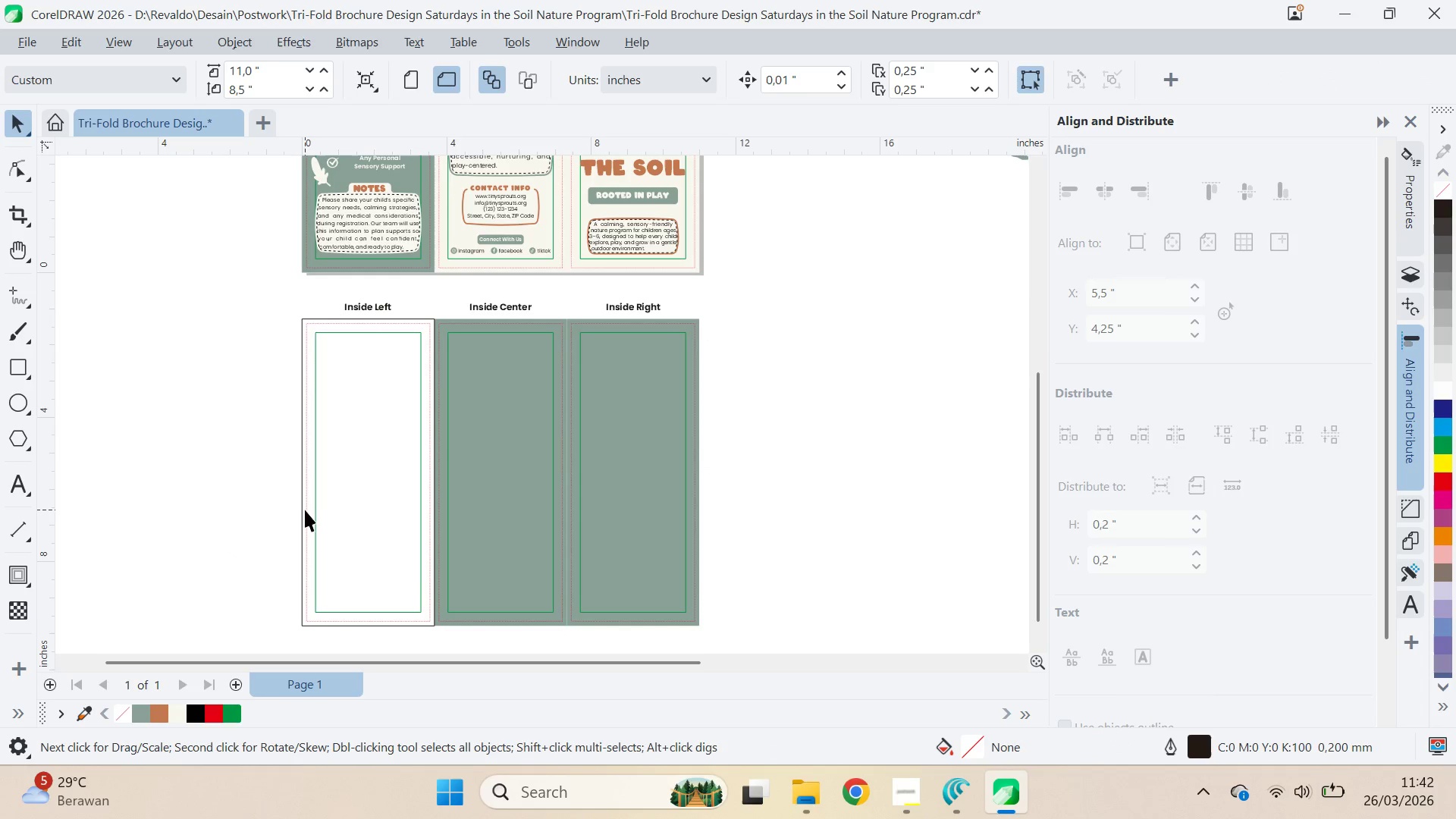 
left_click([300, 510])
 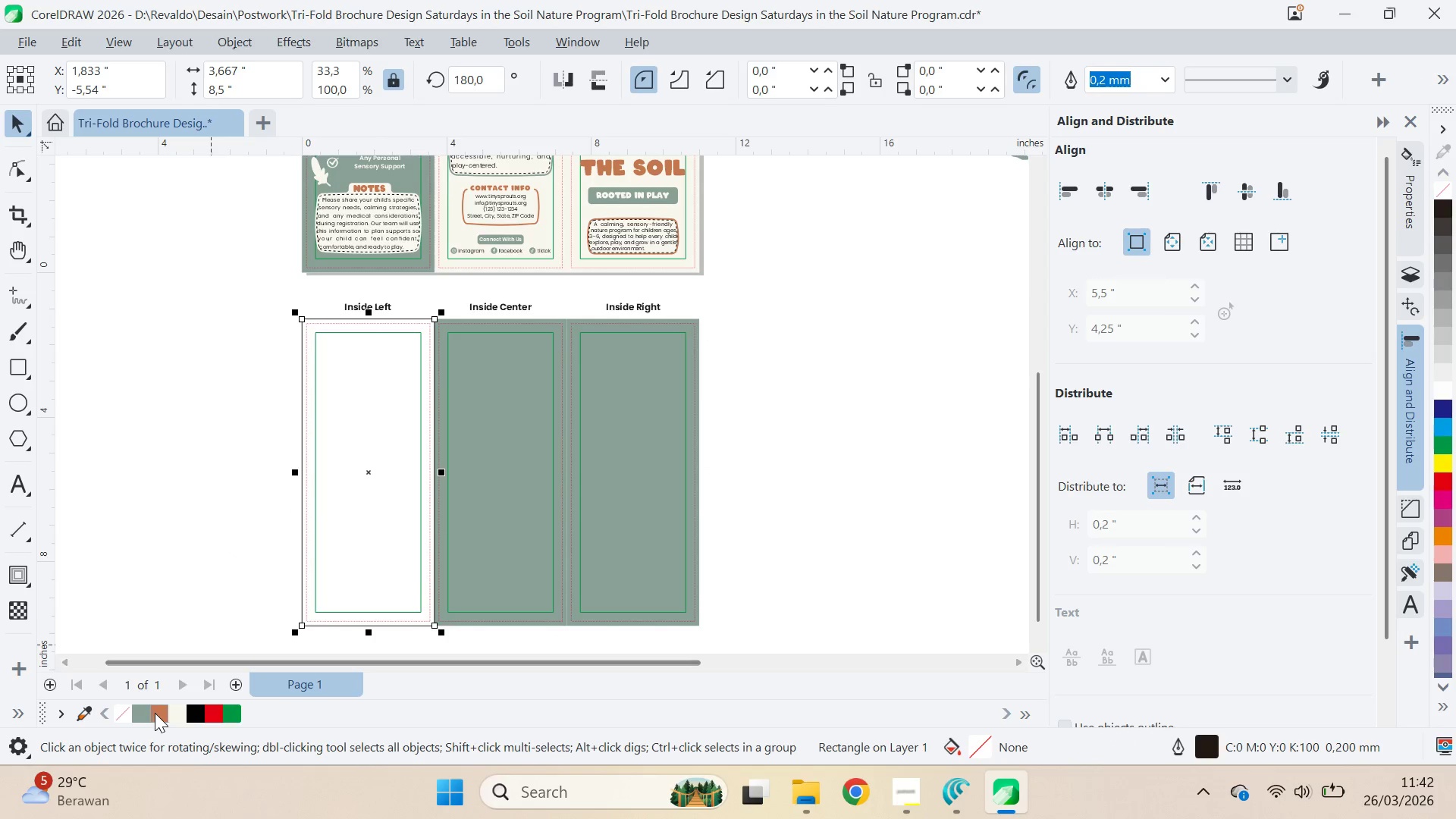 
left_click([178, 715])
 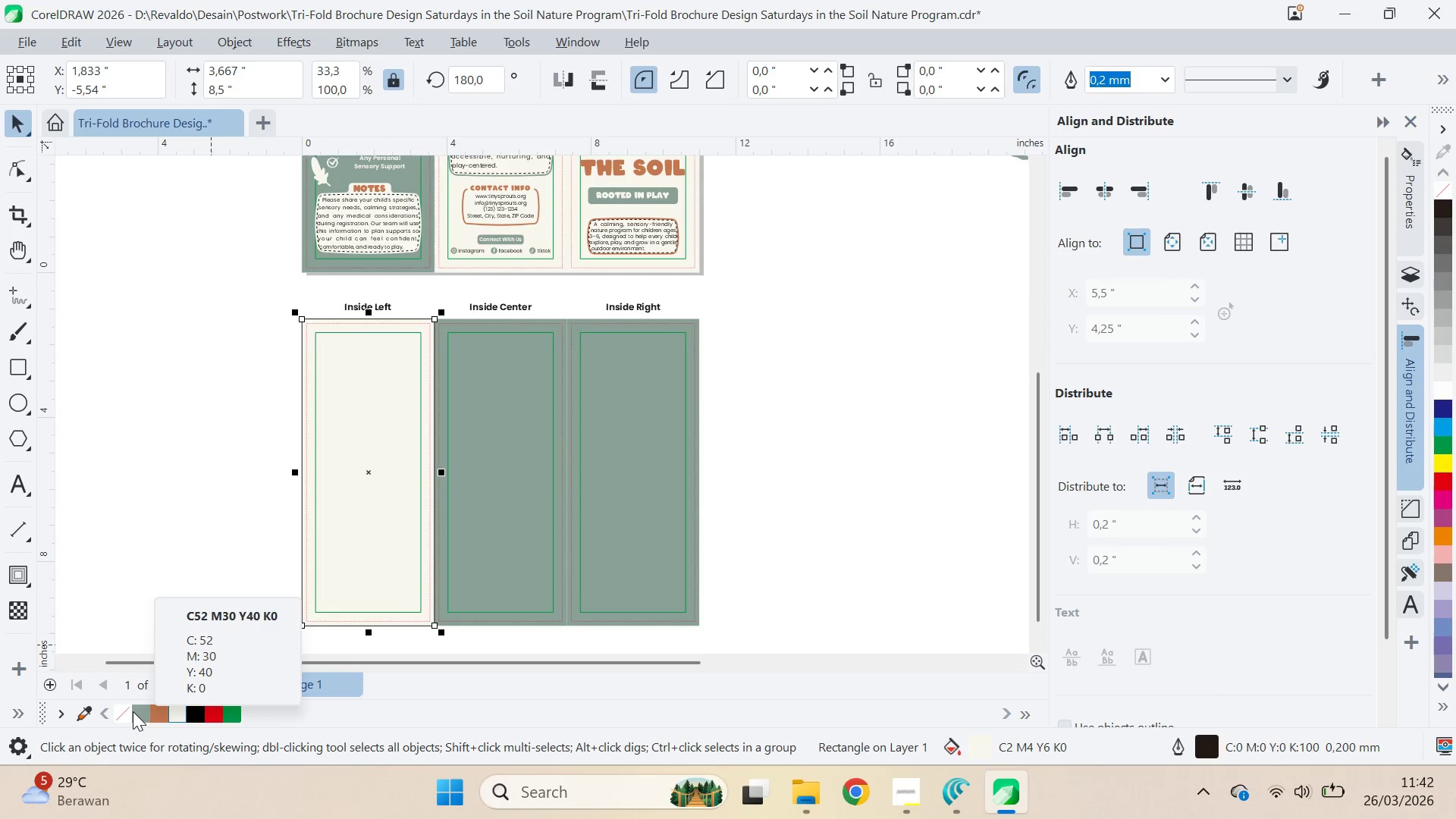 
right_click([125, 711])
 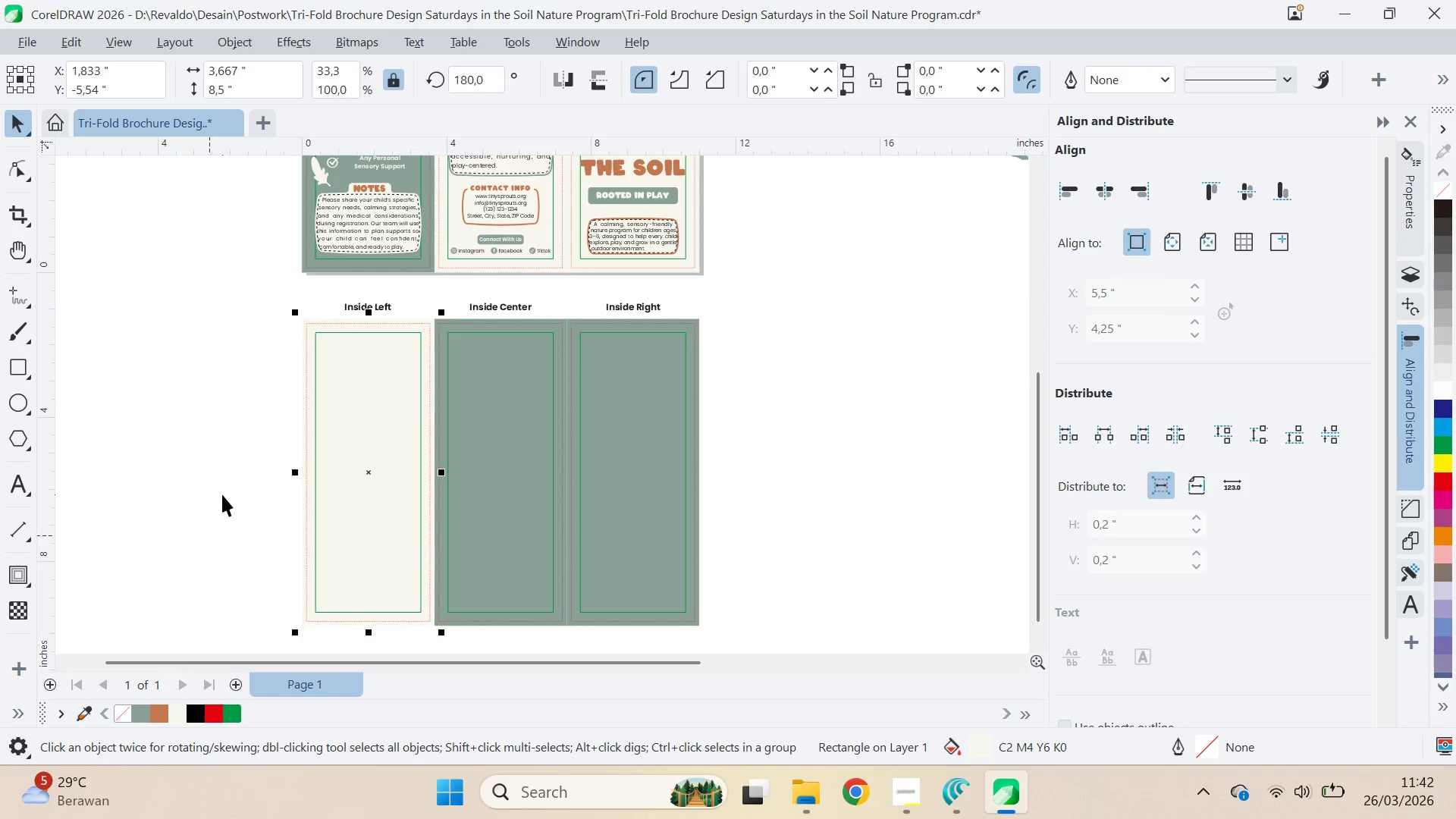 
left_click([222, 494])
 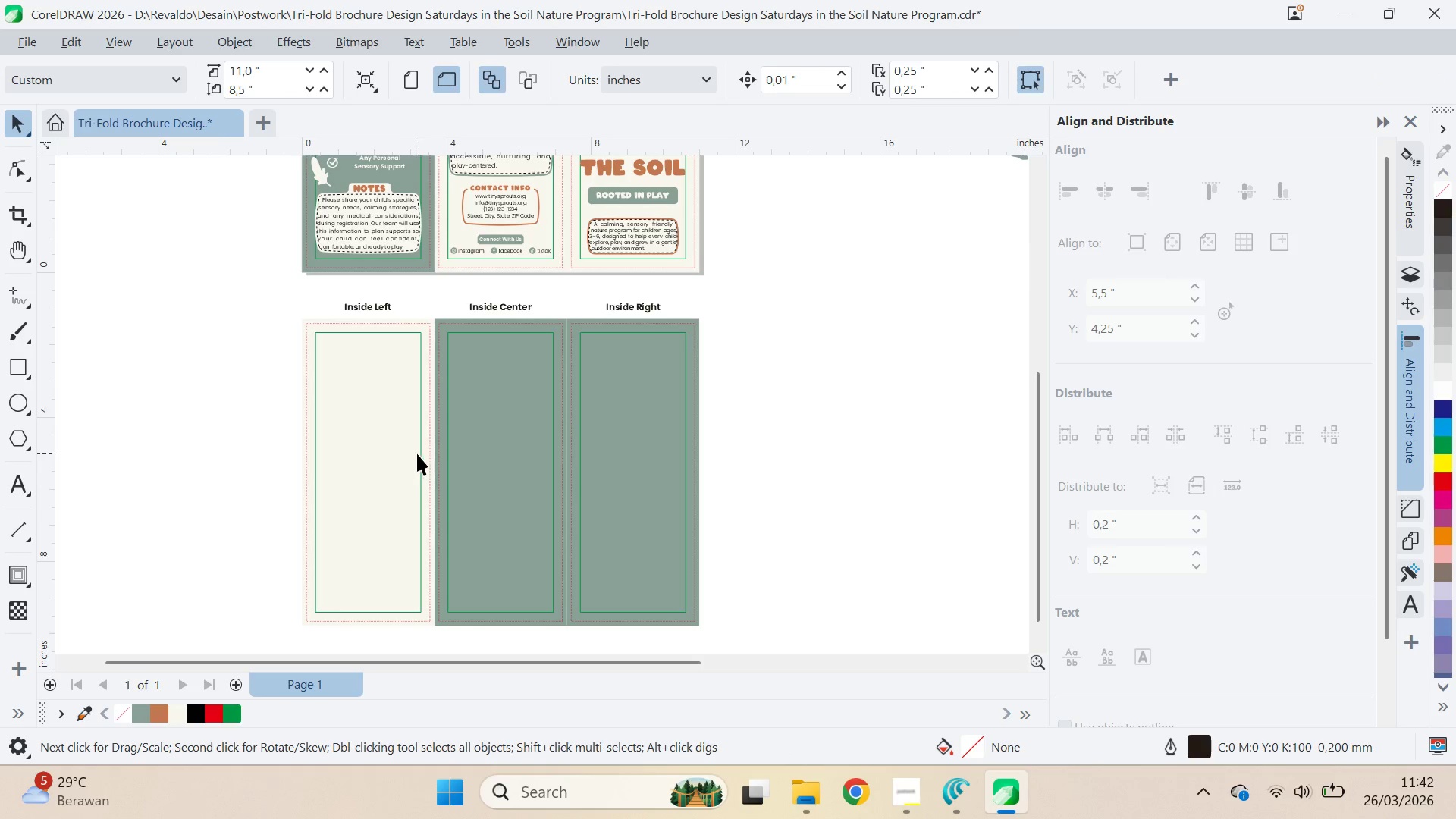 
scroll: coordinate [428, 453], scroll_direction: down, amount: 7.0
 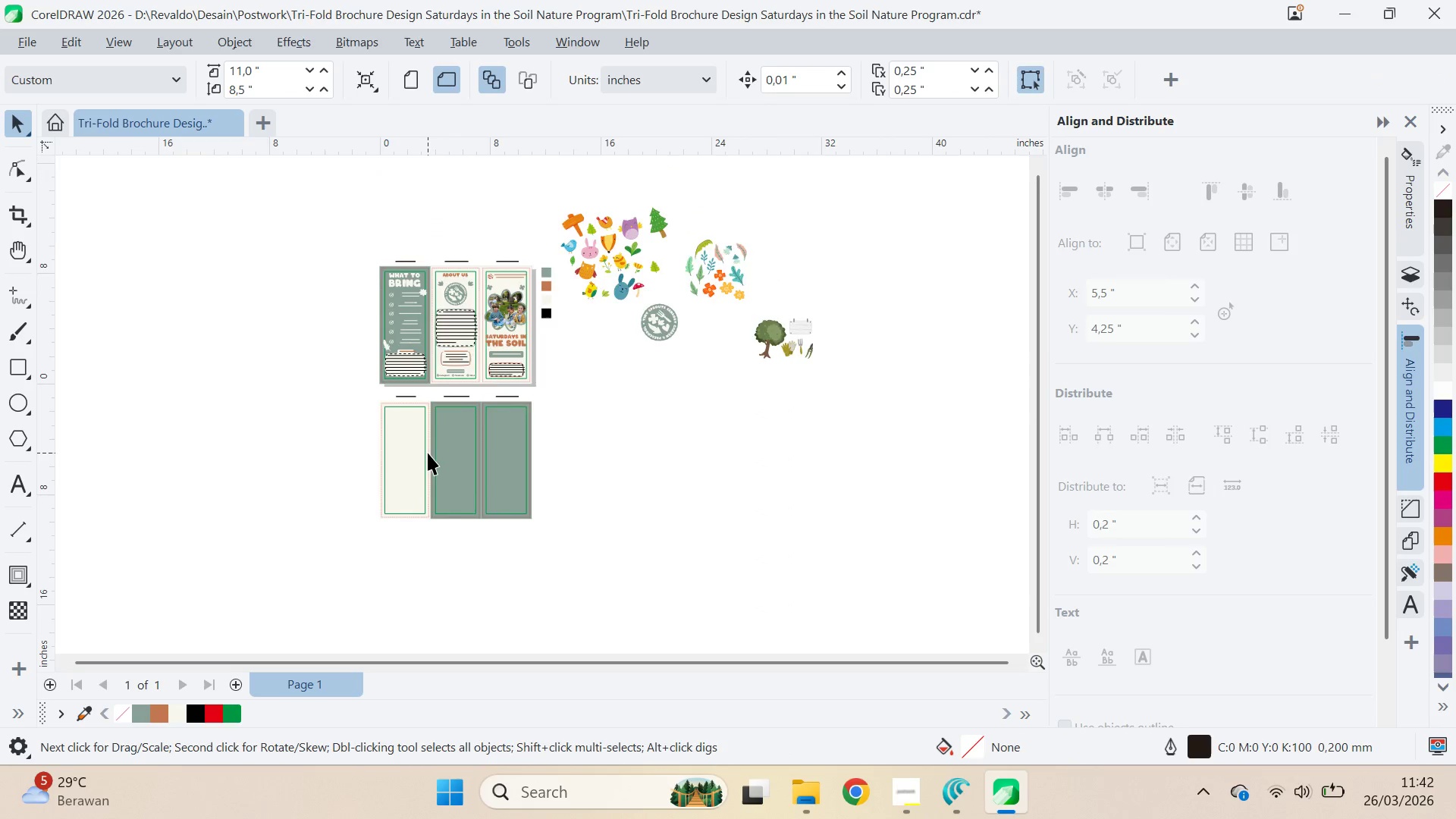 
scroll: coordinate [428, 453], scroll_direction: up, amount: 9.0
 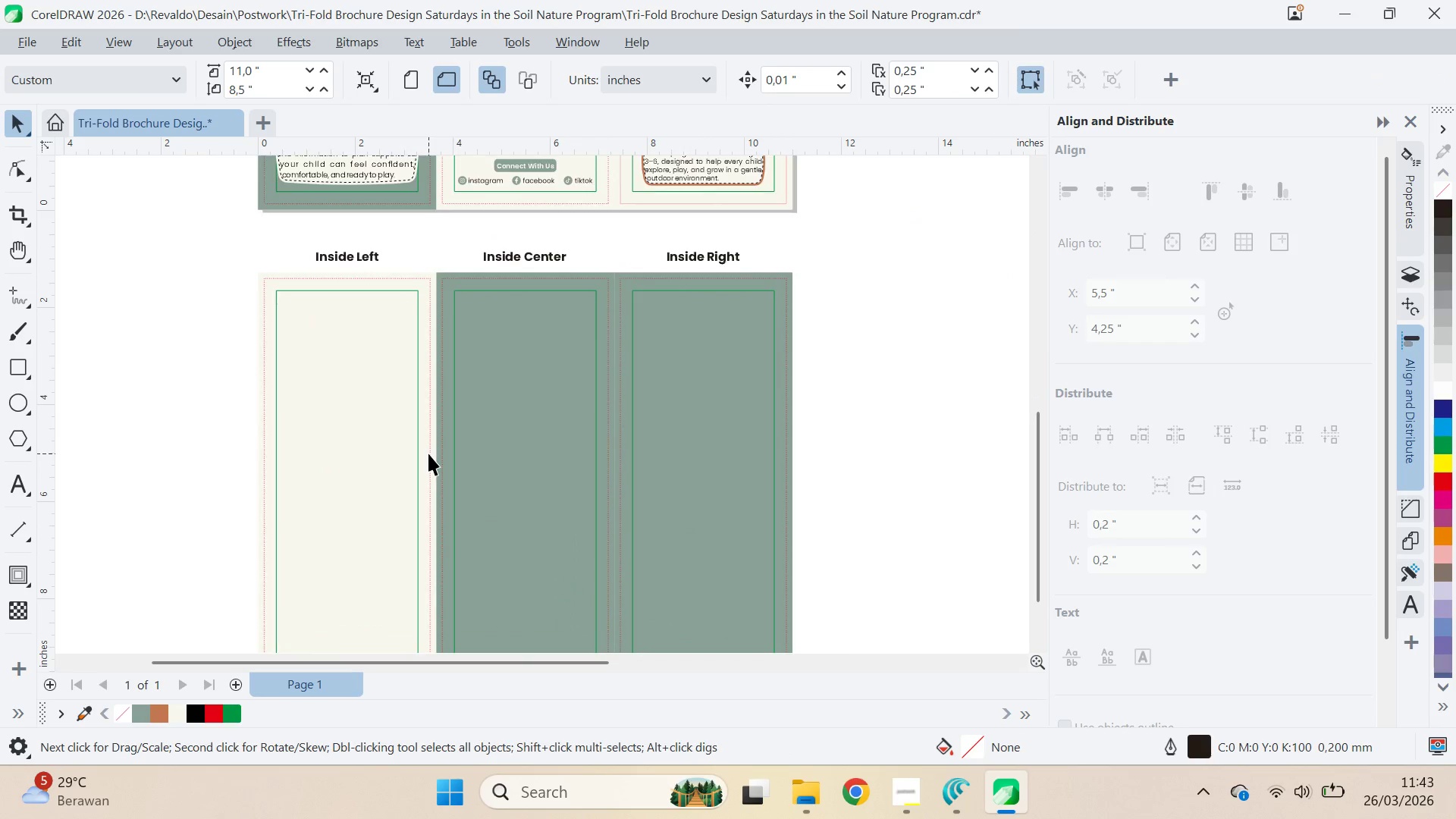 
key(Q)
 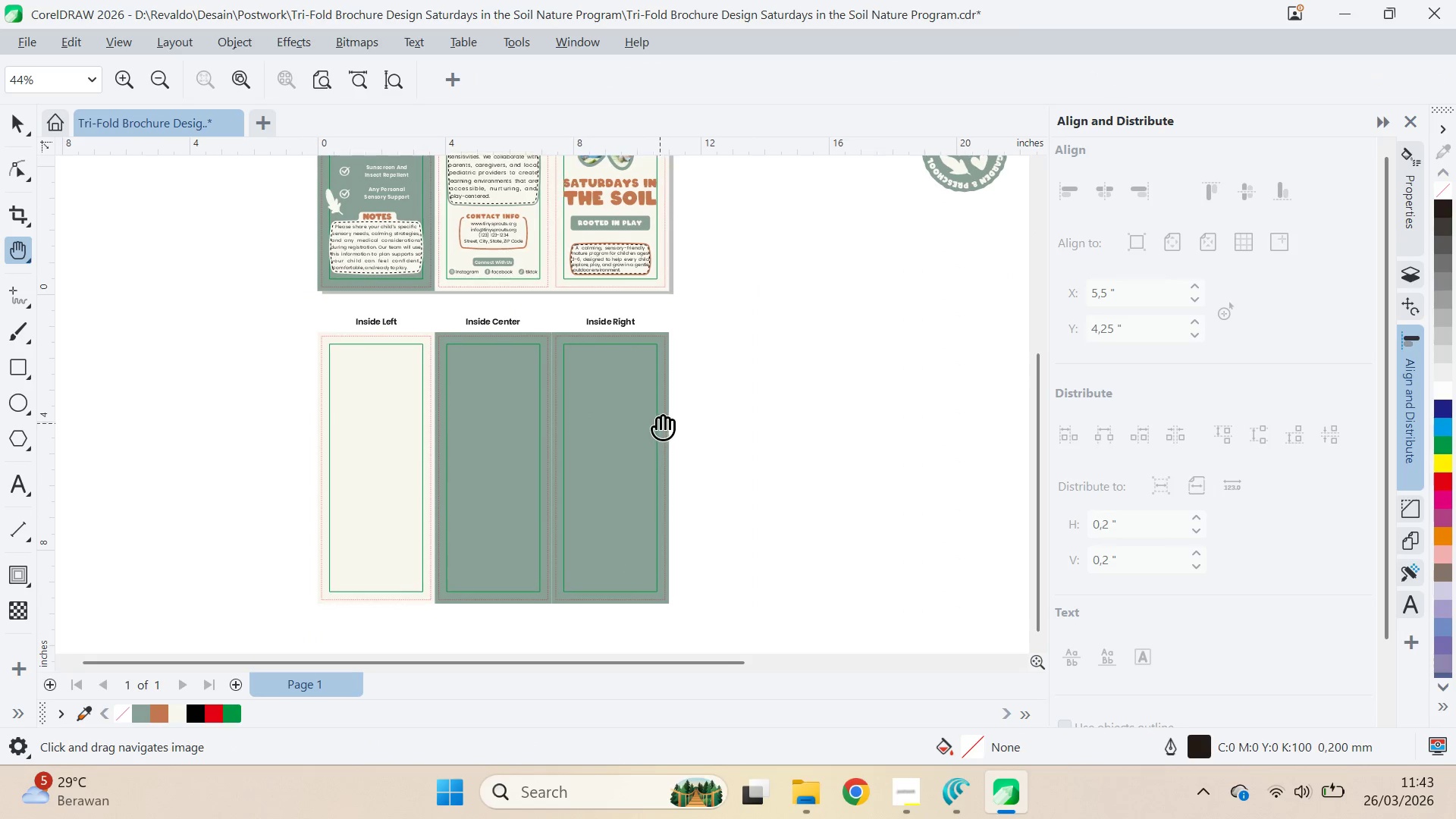 
left_click_drag(start_coordinate=[659, 426], to_coordinate=[635, 378])